 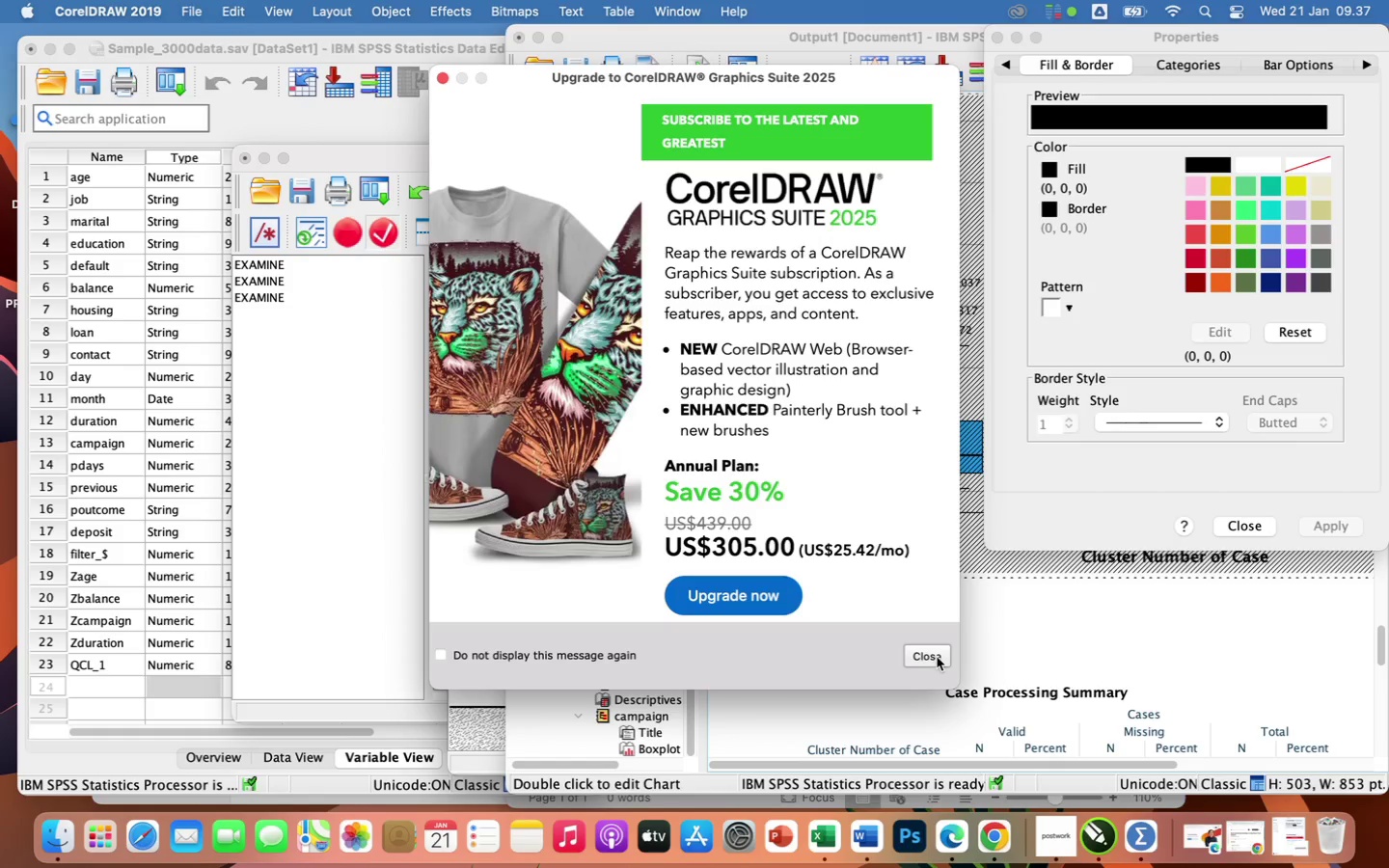 
left_click([937, 657])
 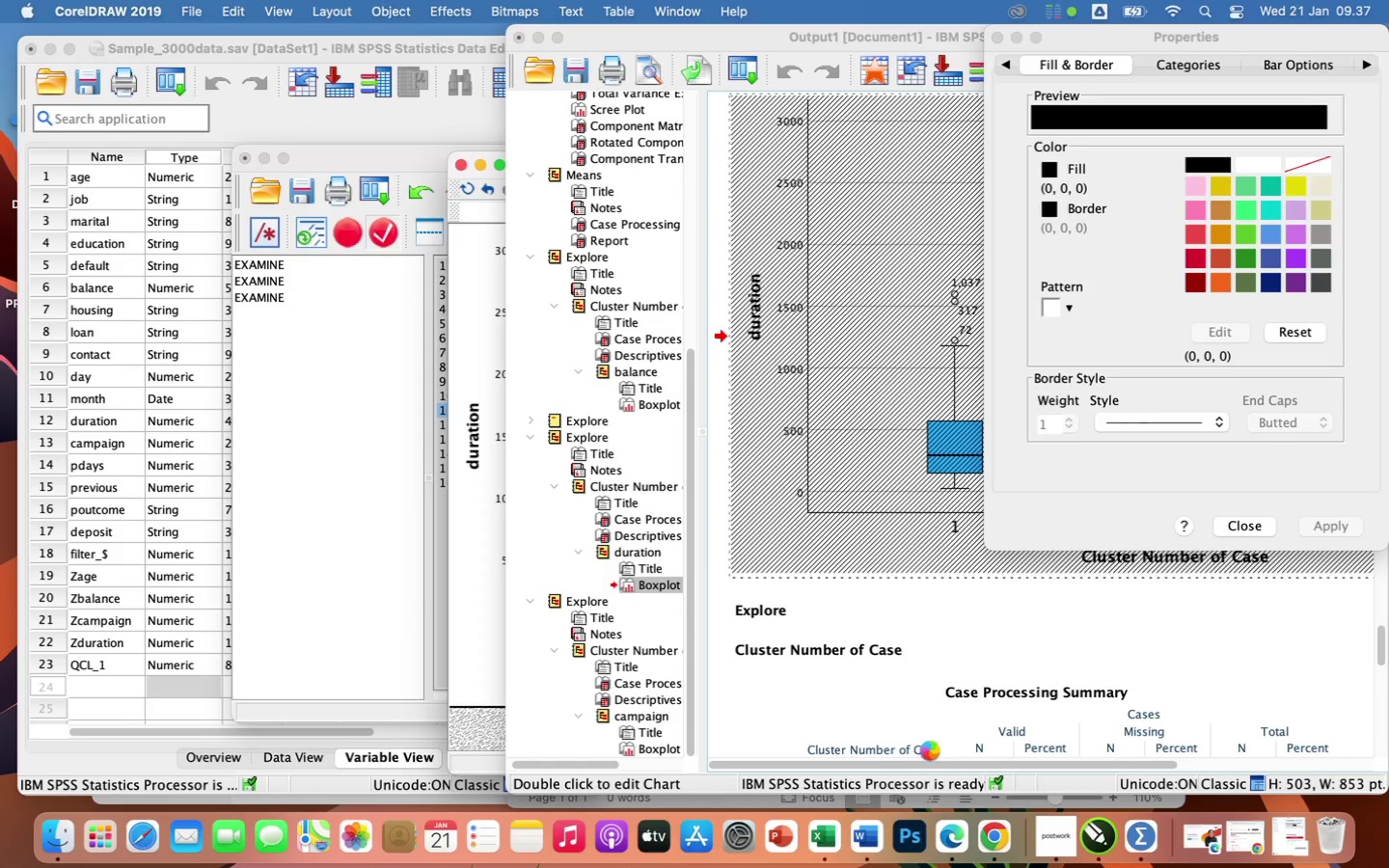 
right_click([958, 843])
 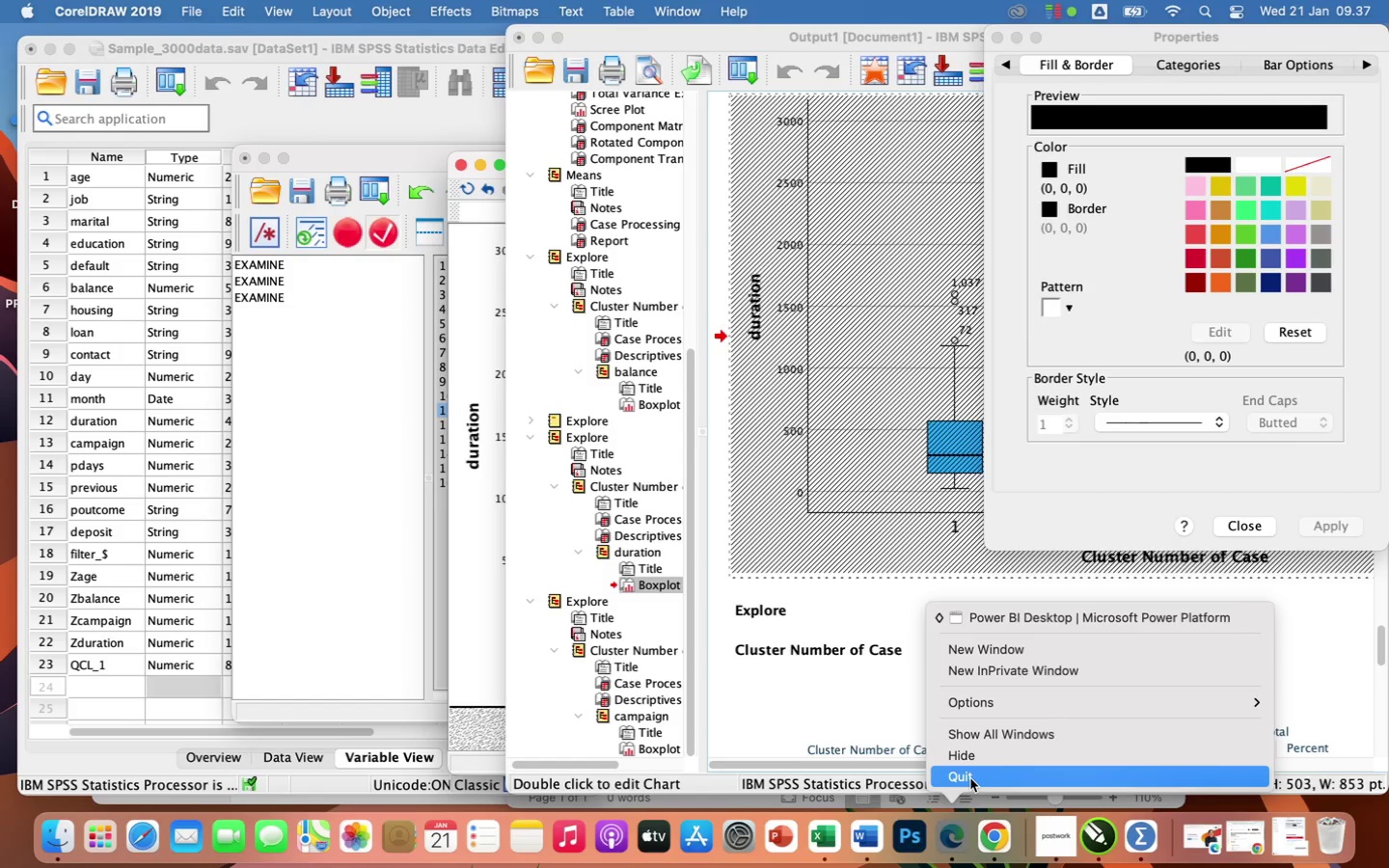 
left_click([970, 778])
 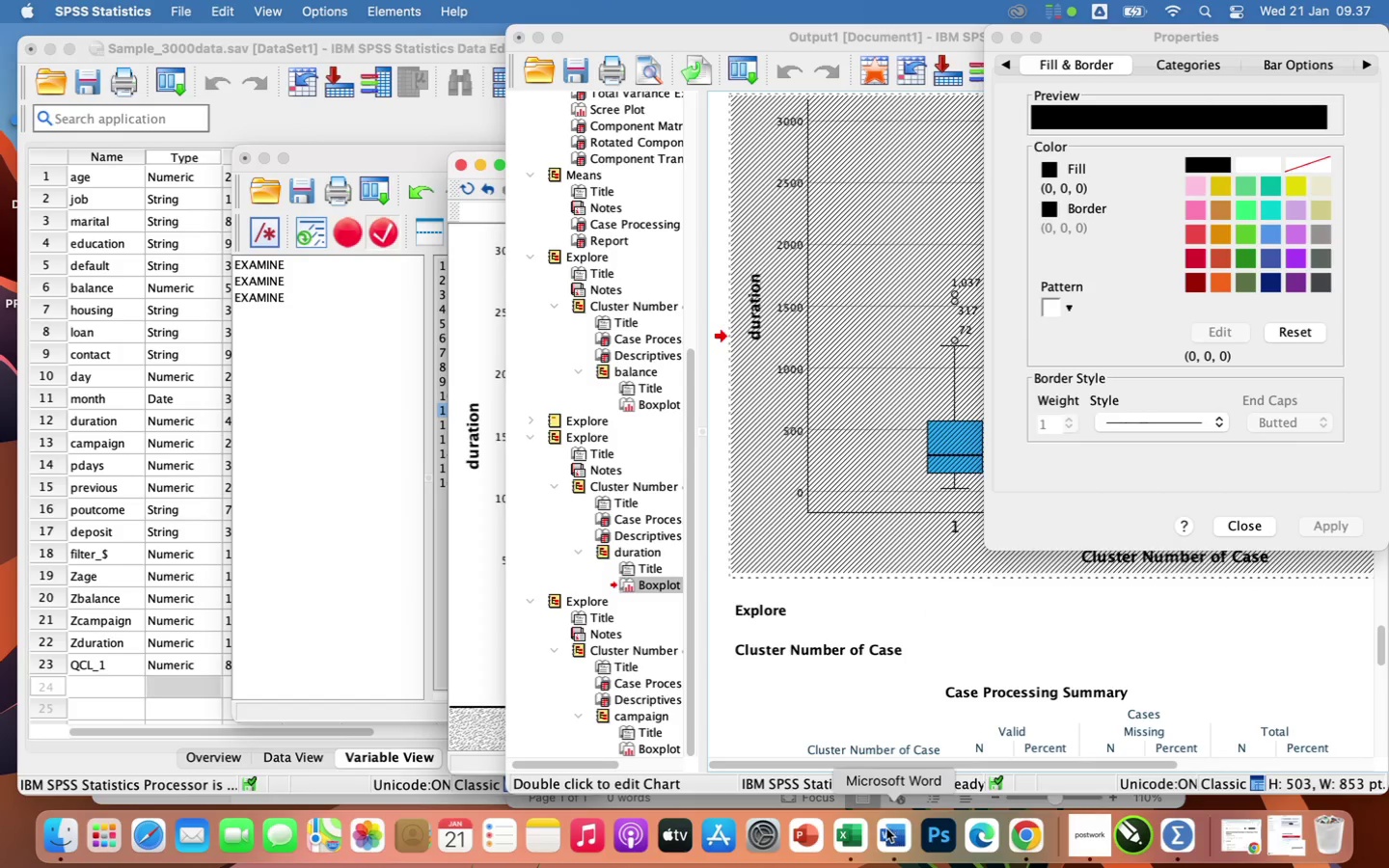 
wait(6.97)
 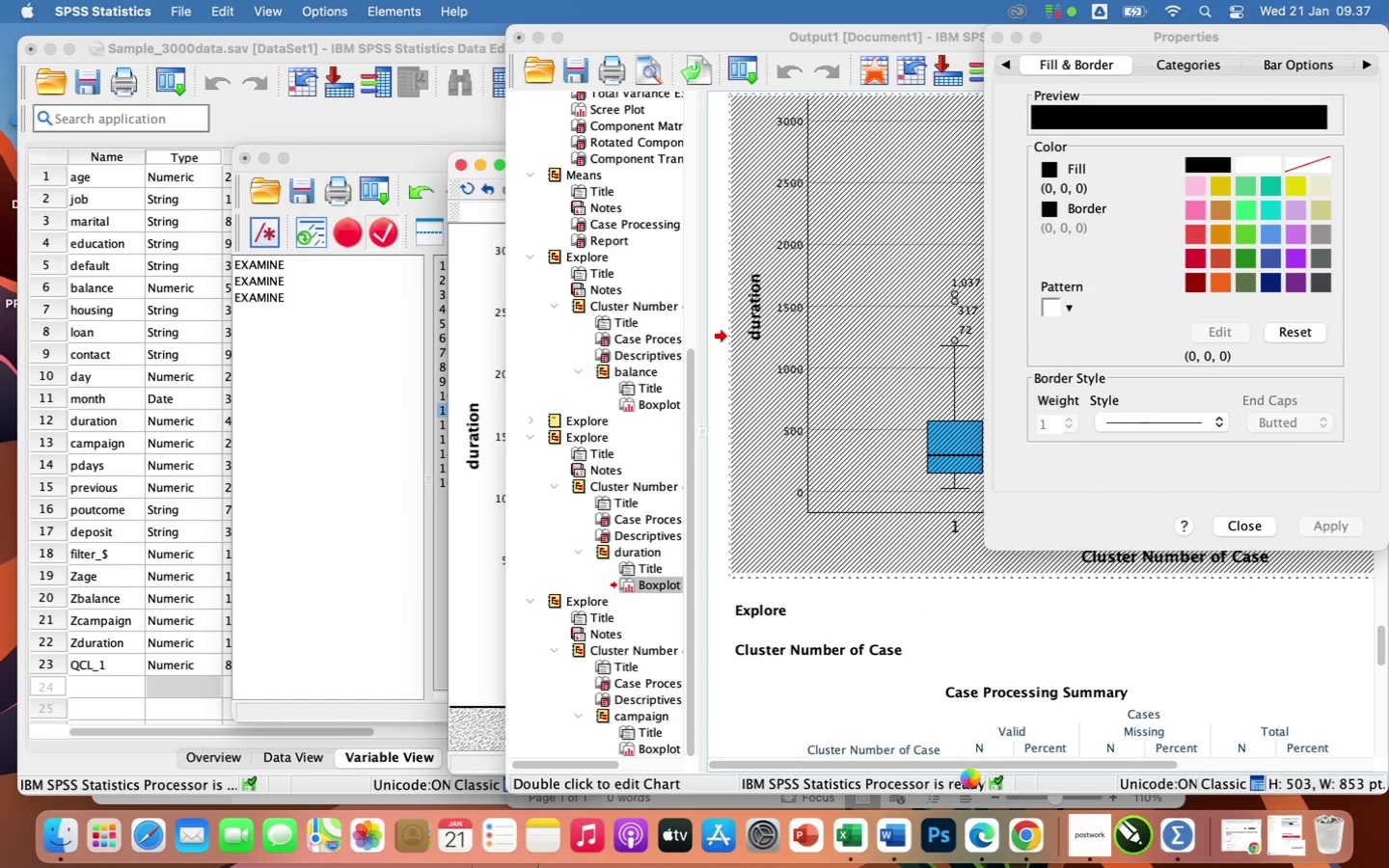 
right_click([854, 836])
 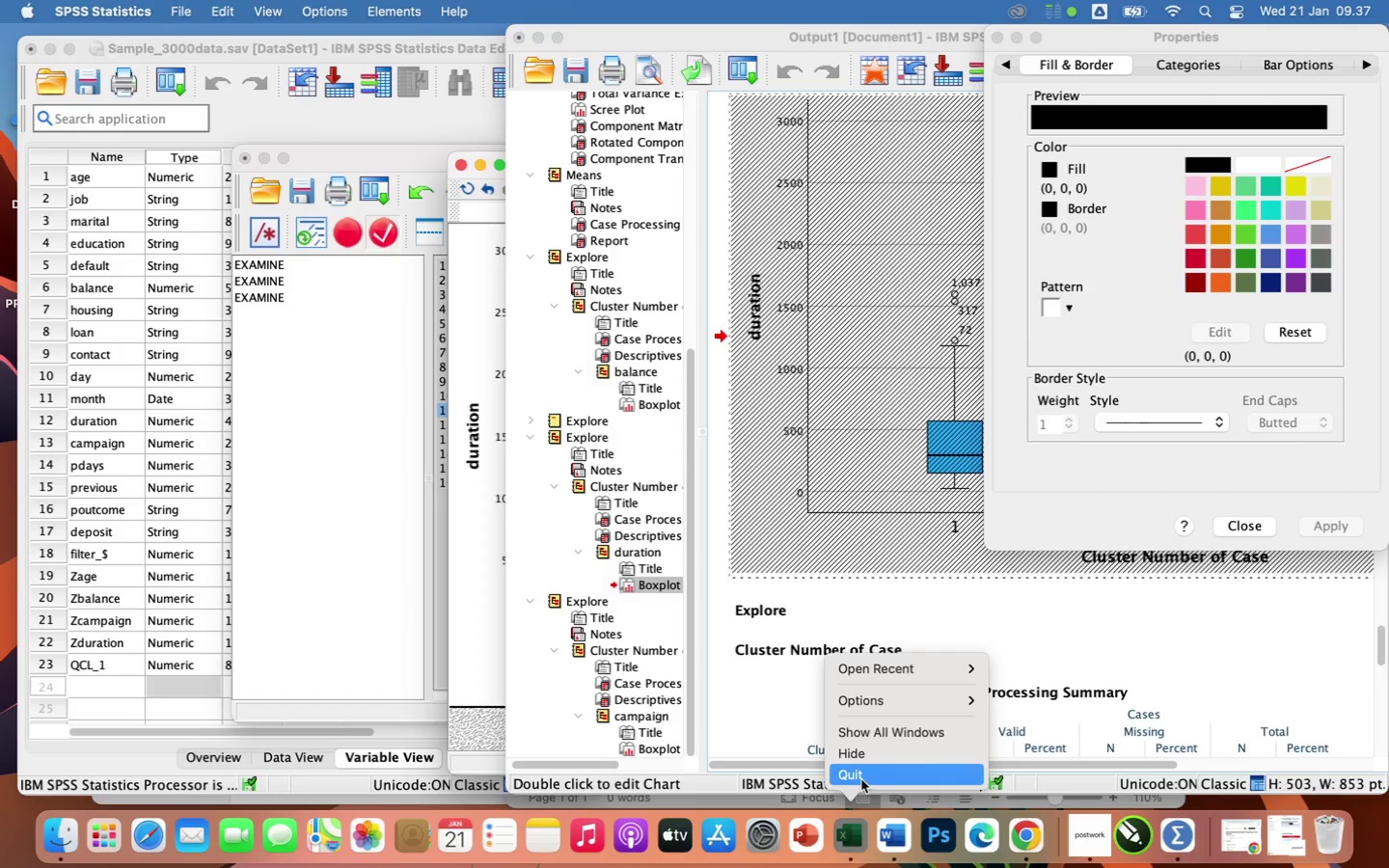 
left_click([861, 779])
 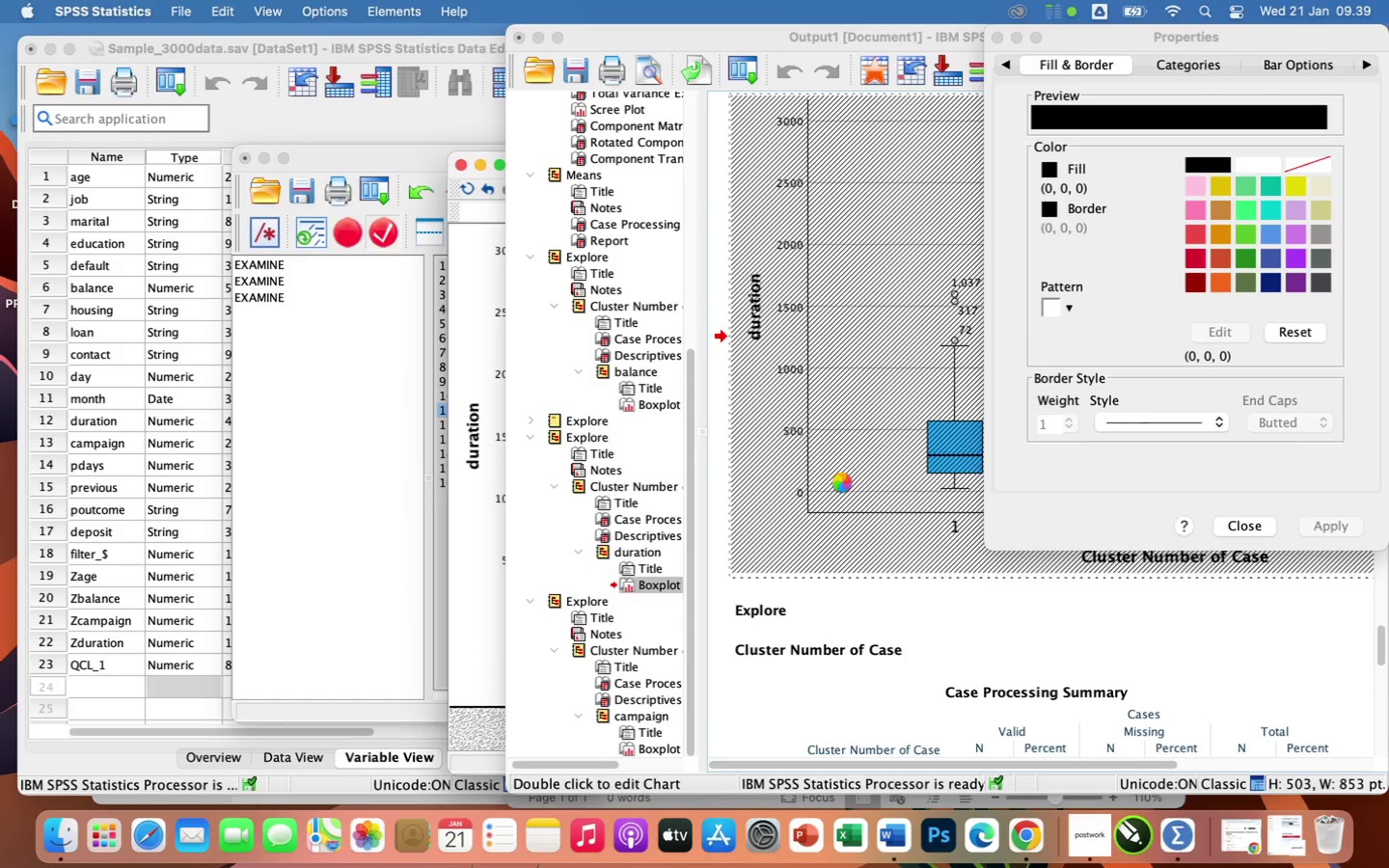 
wait(126.96)
 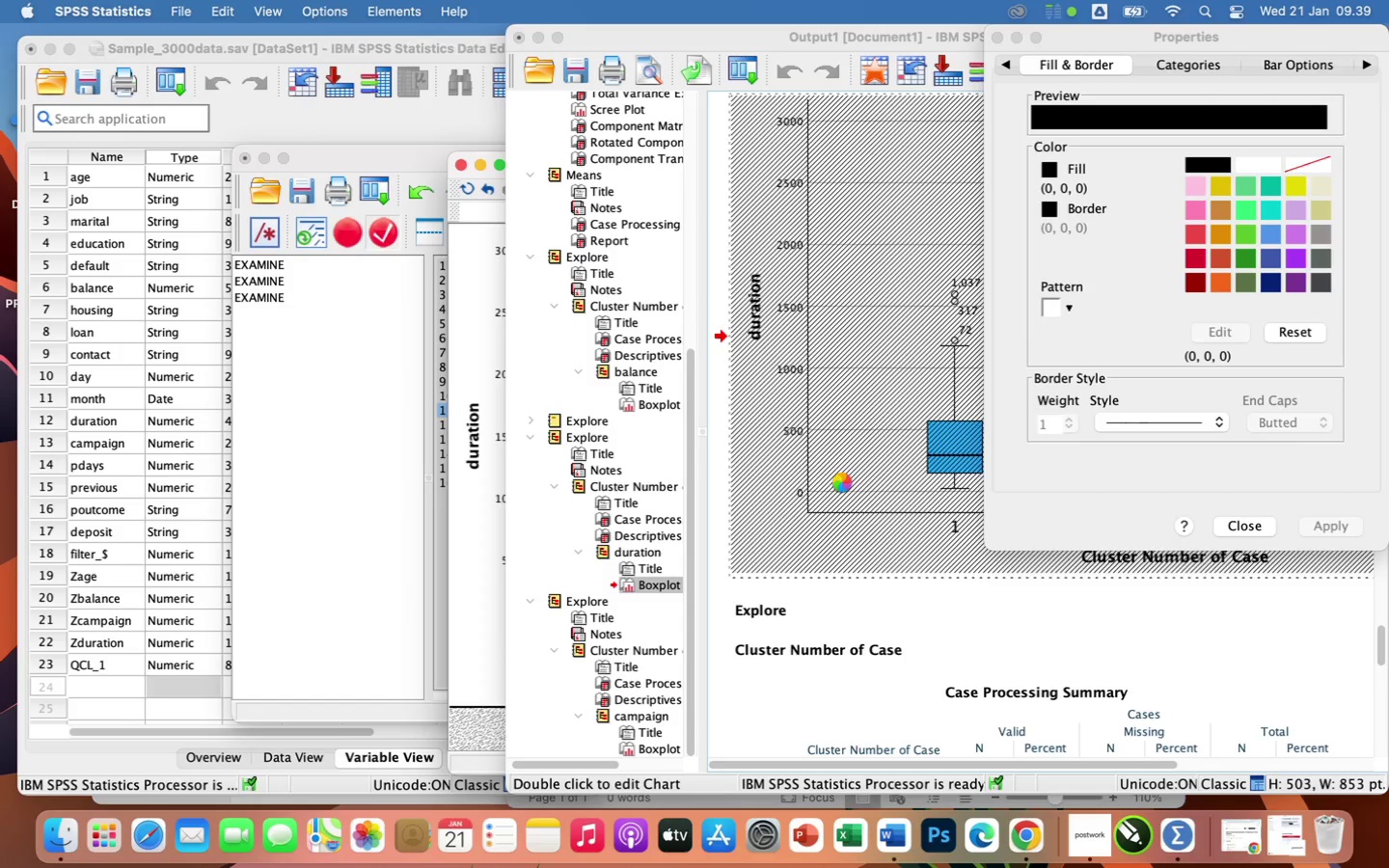 
left_click([893, 839])